 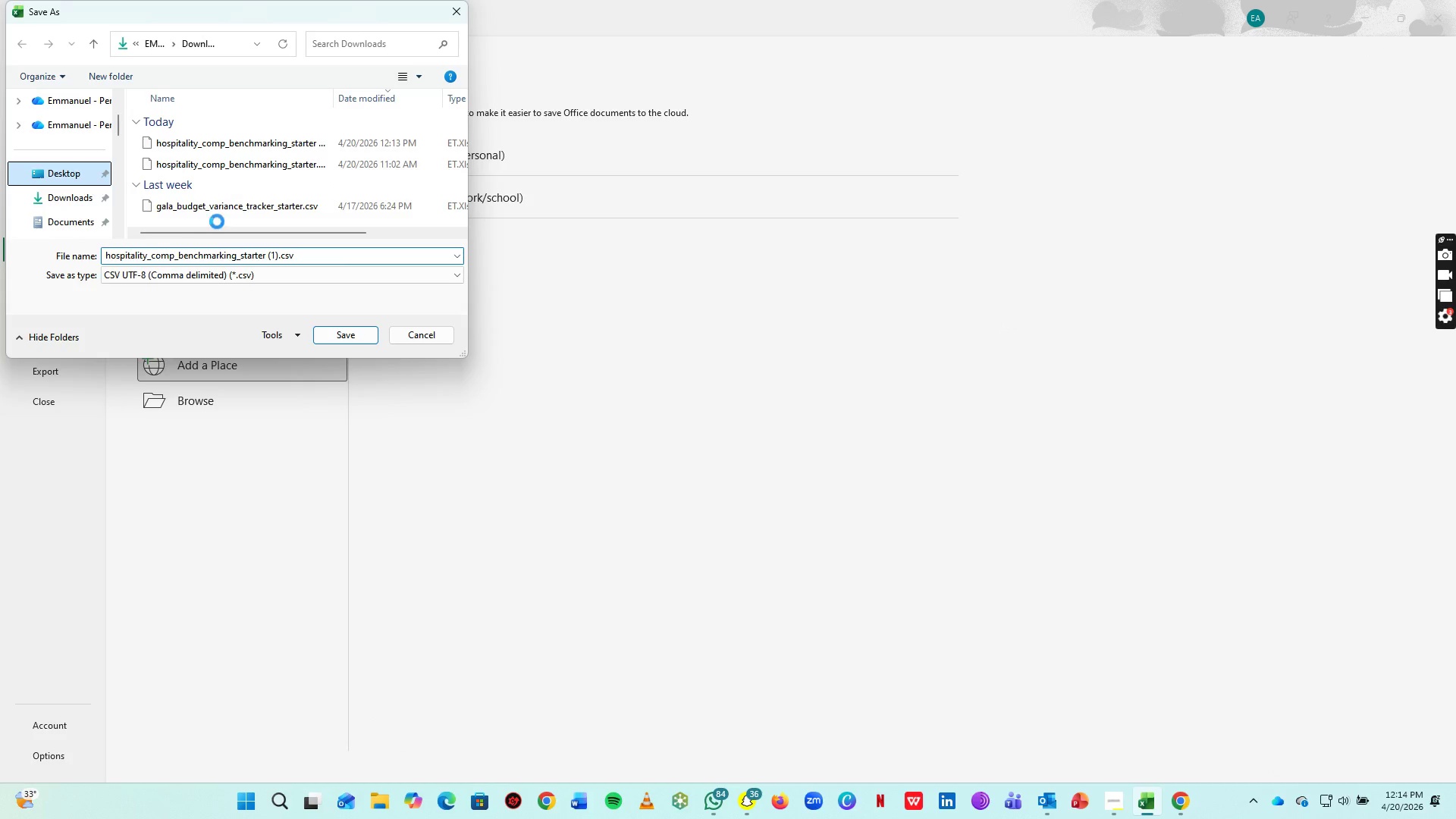 
left_click([310, 257])
 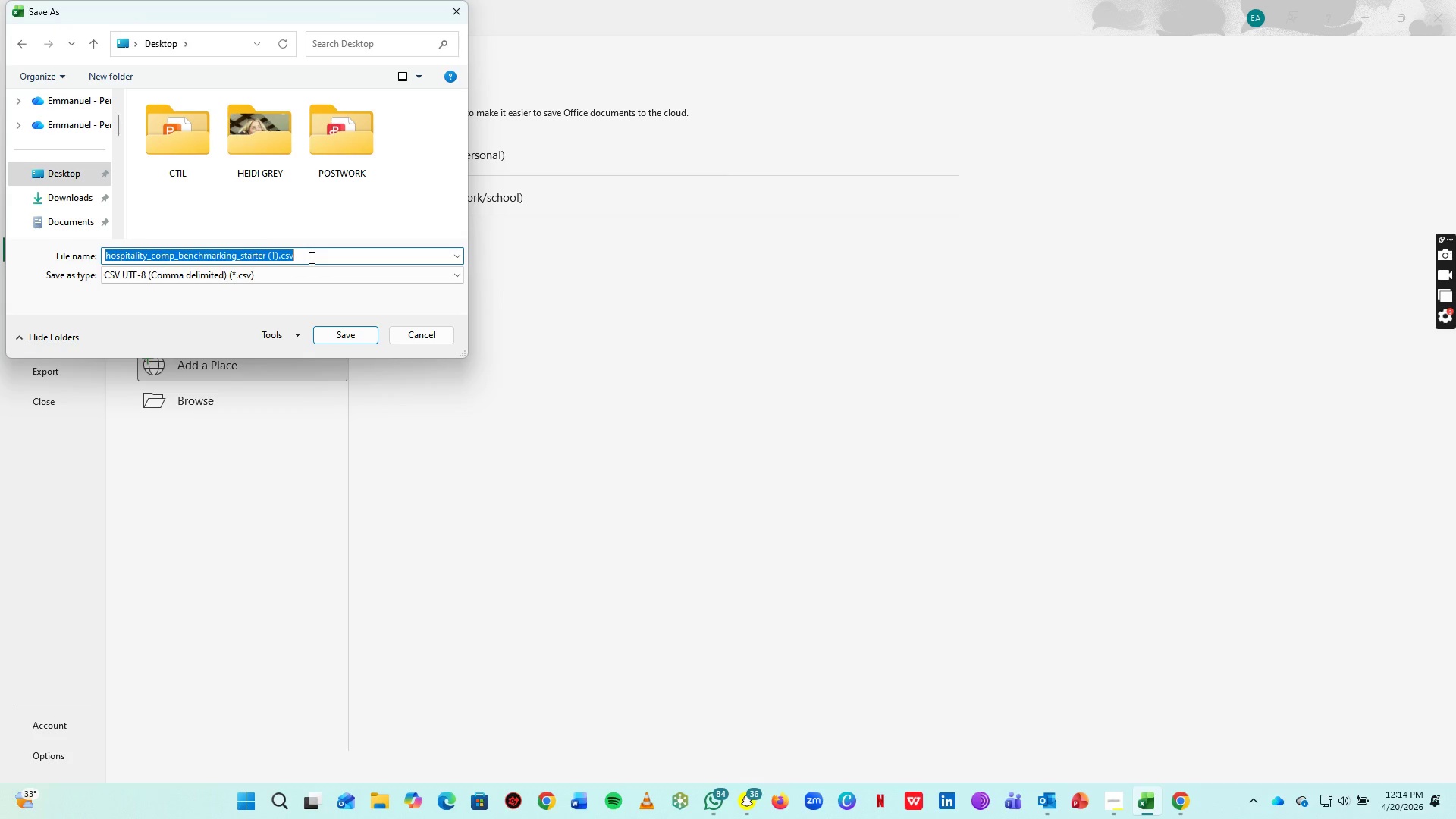 
key(Control+V)
 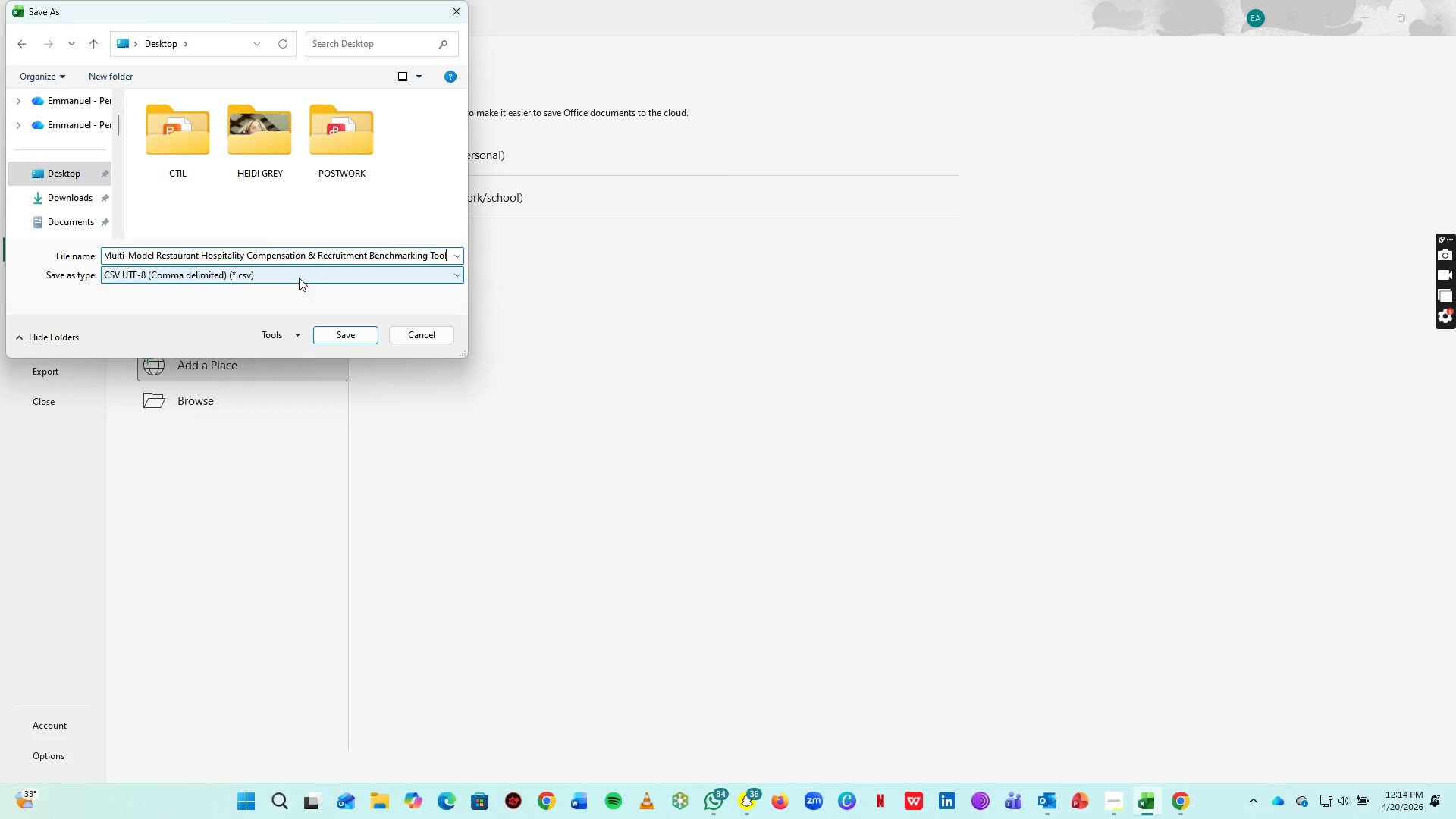 
left_click([299, 278])
 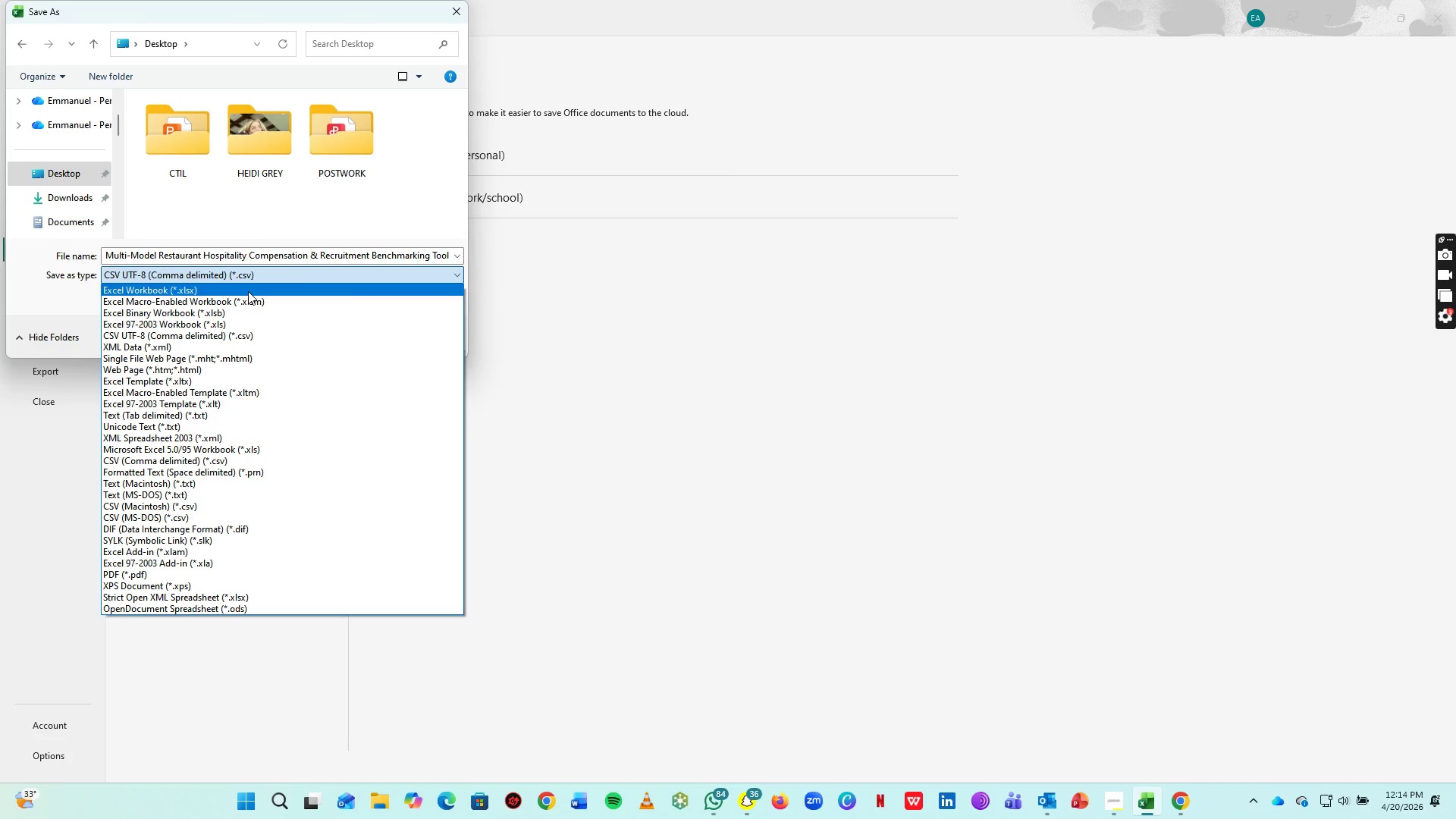 
left_click([248, 291])
 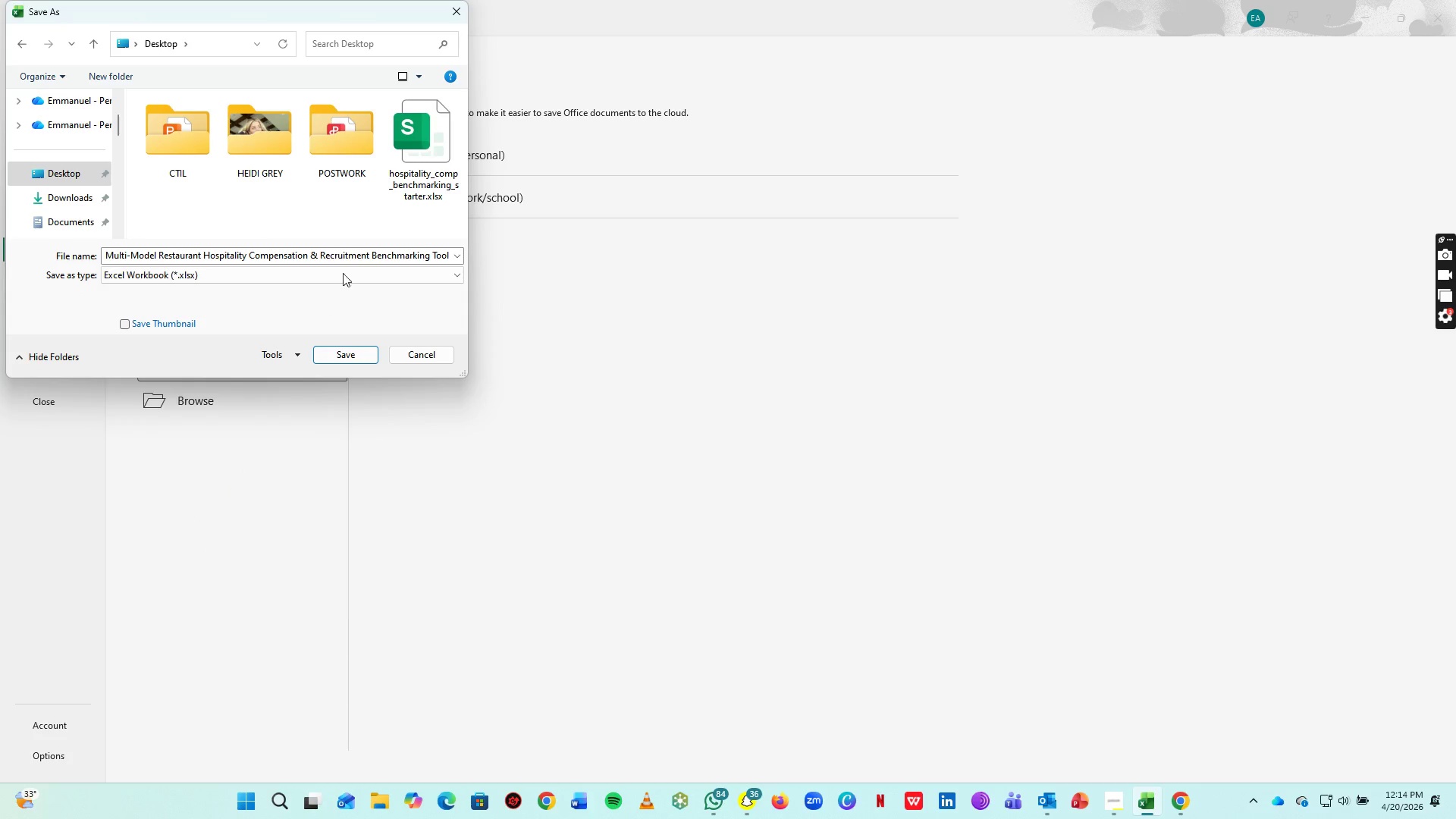 
left_click([343, 254])
 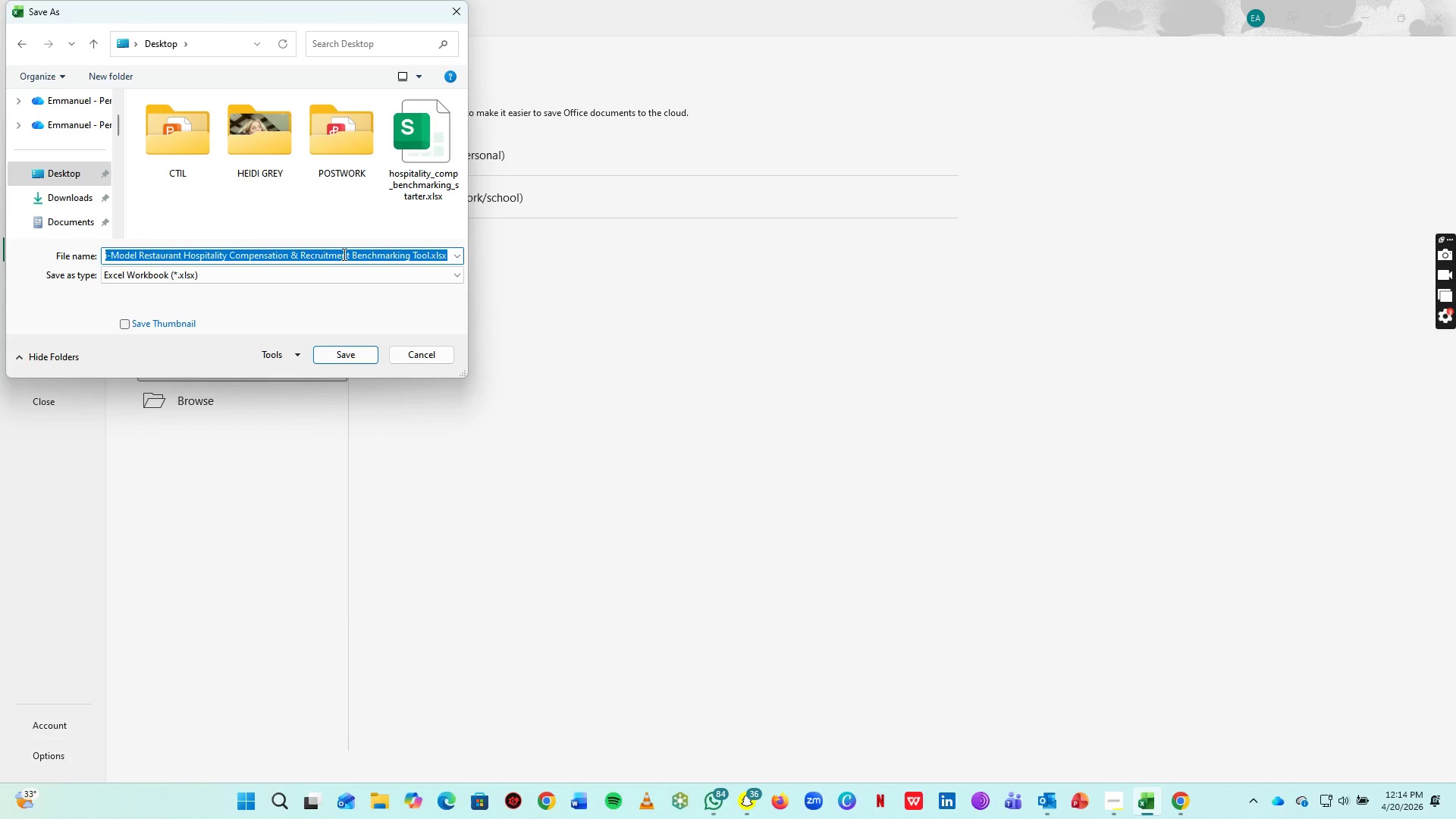 
hold_key(key=ControlLeft, duration=0.38)
 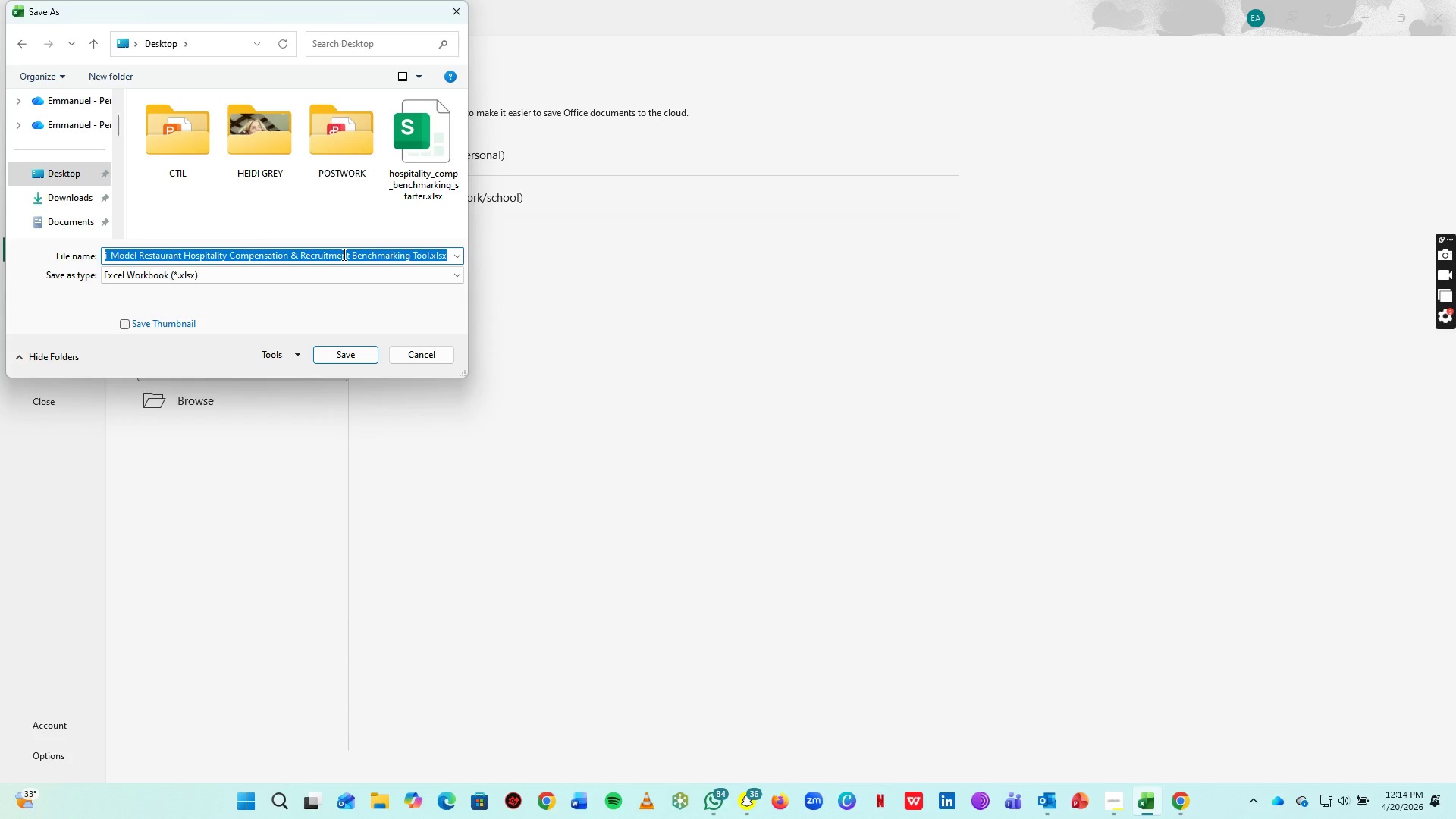 
key(Control+ControlLeft)
 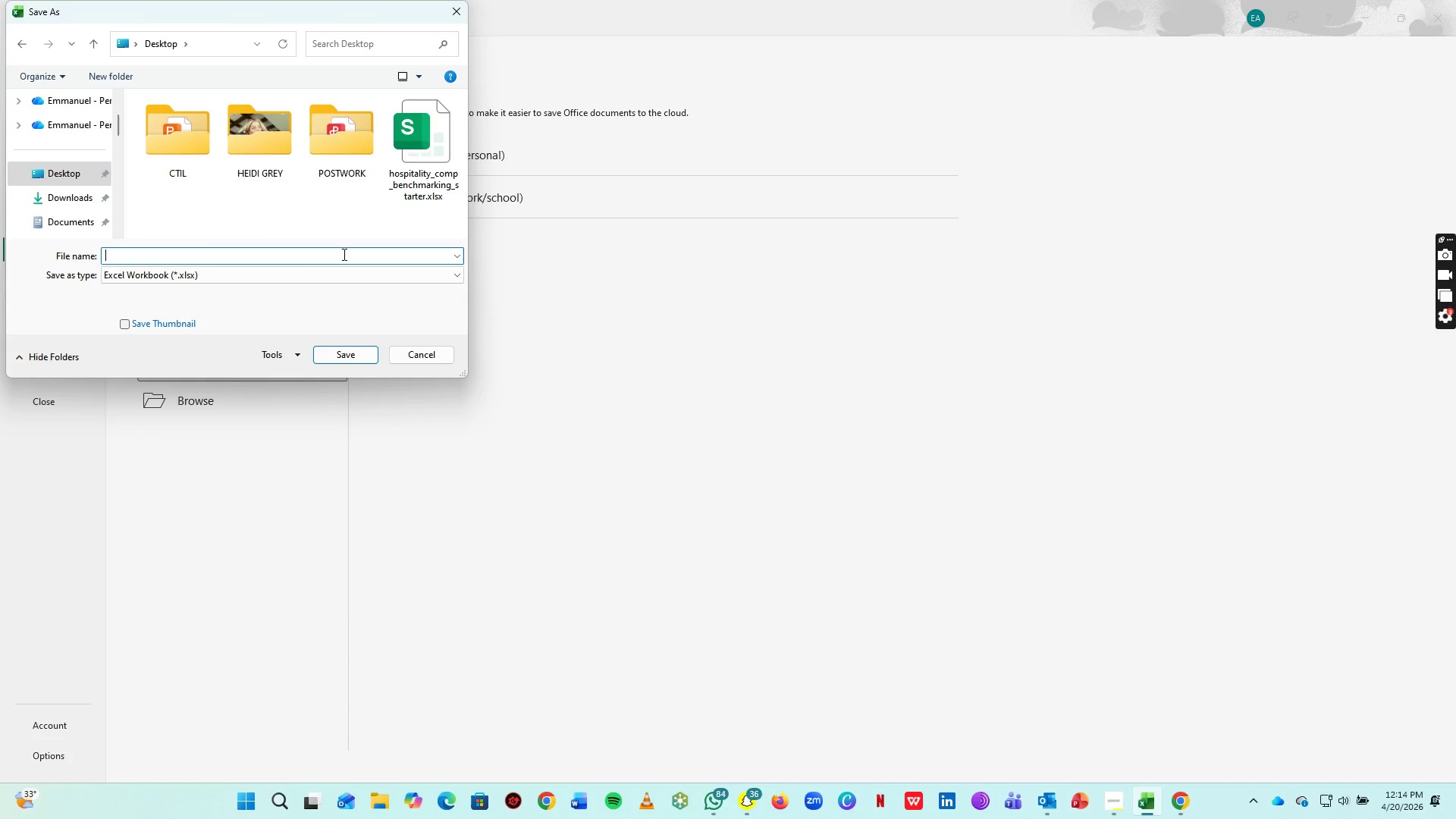 
key(Backspace)
 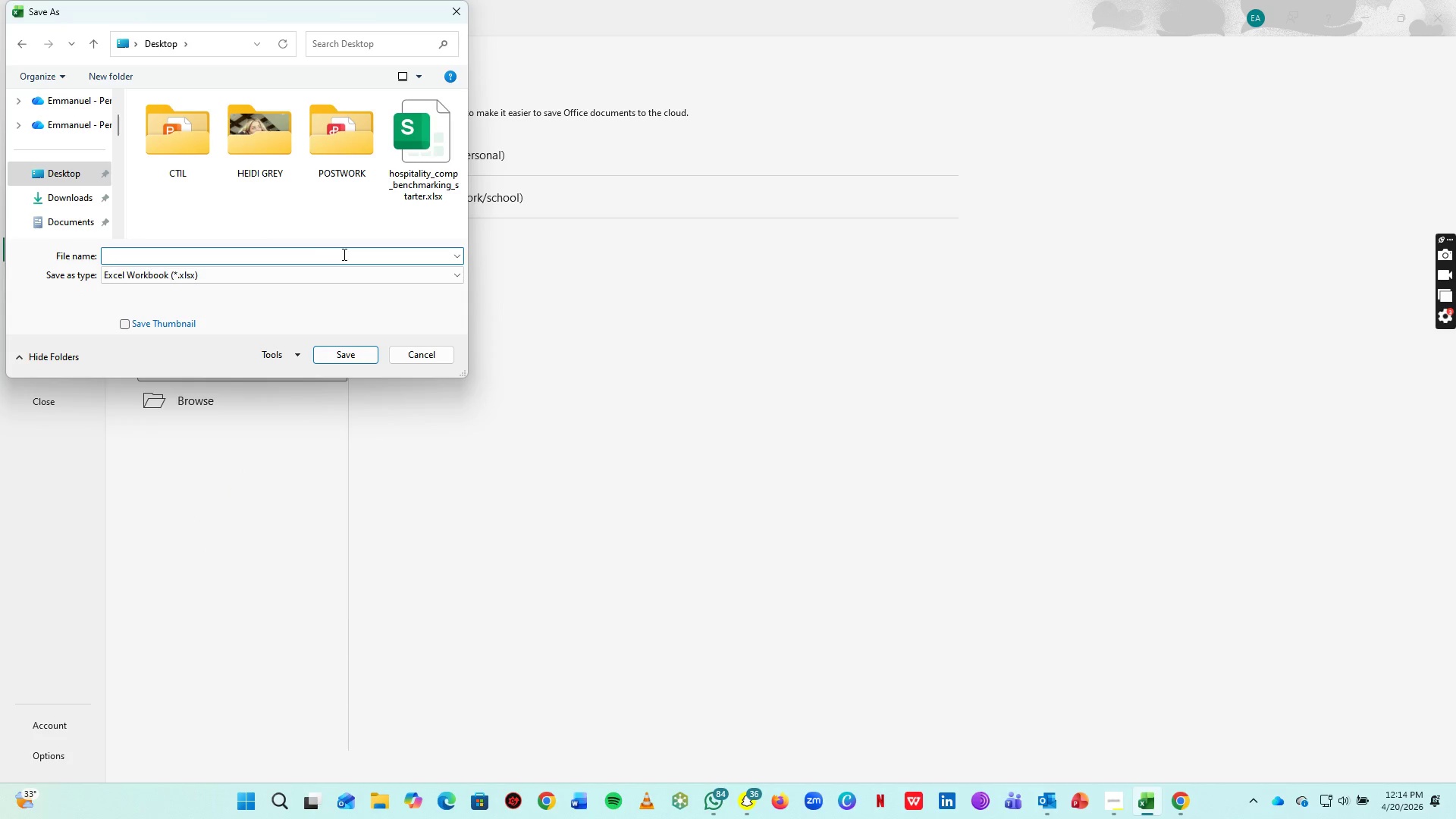 
key(Control+V)
 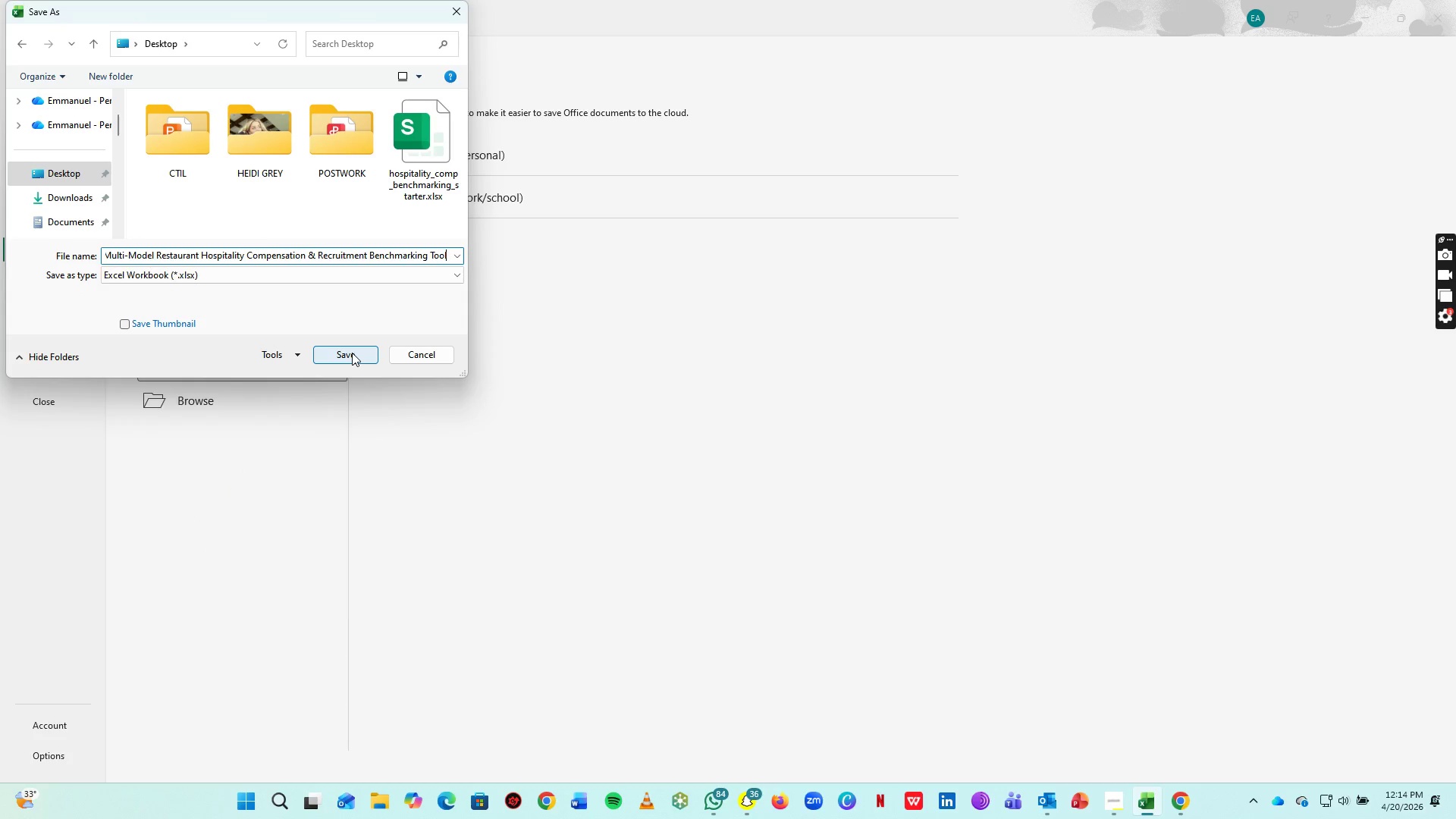 
left_click([352, 353])
 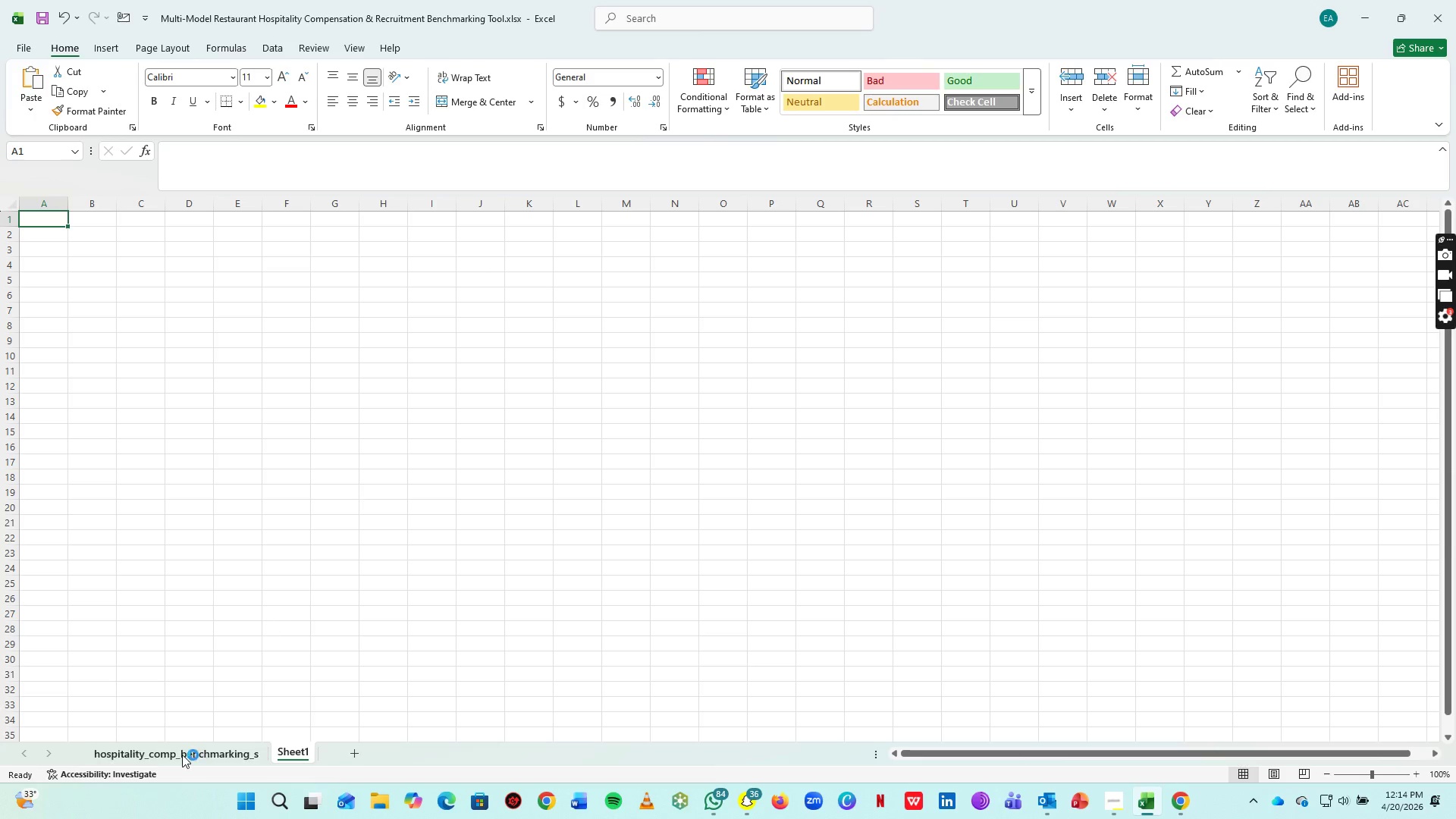 
left_click([184, 748])
 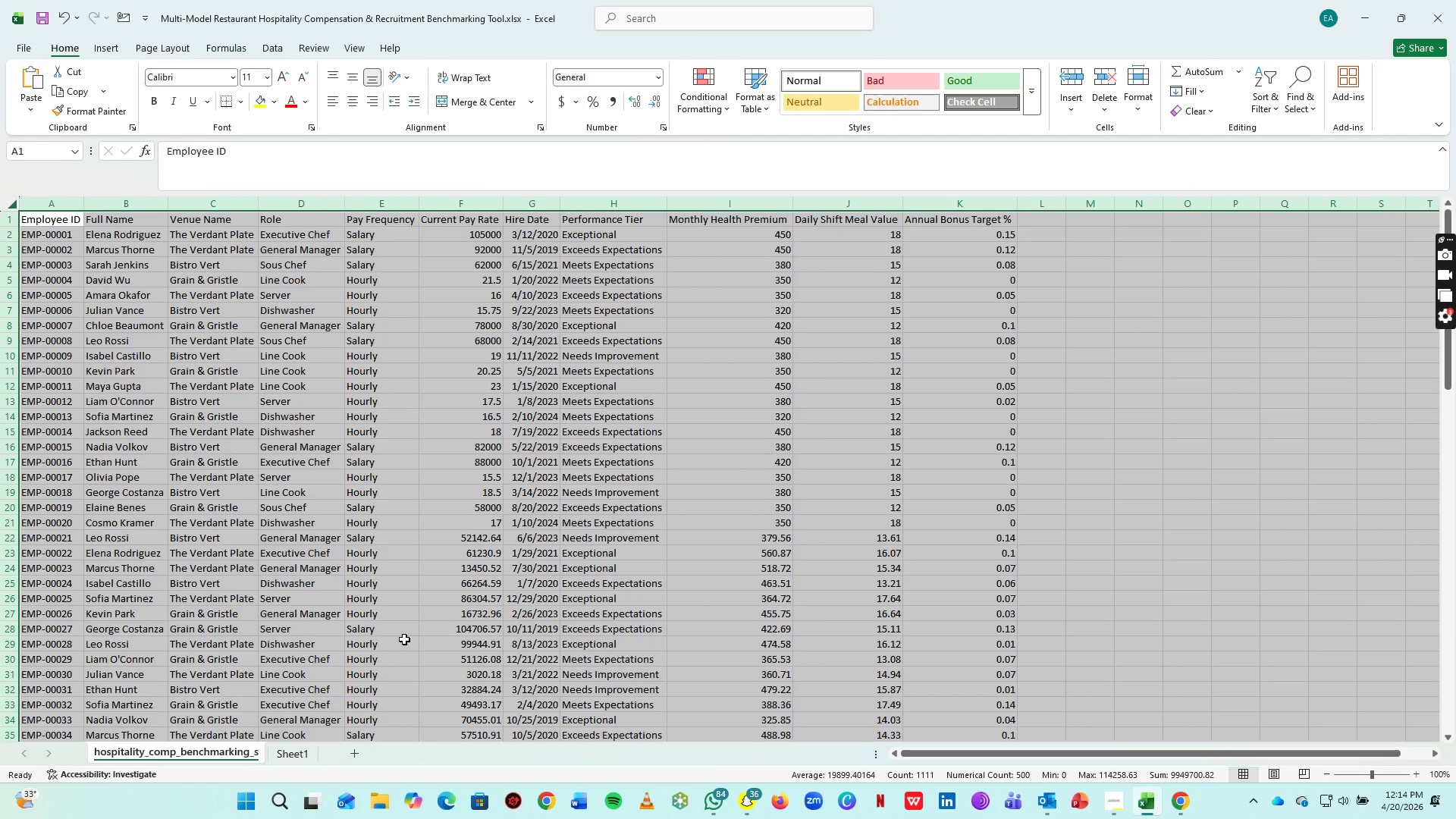 
left_click([442, 585])
 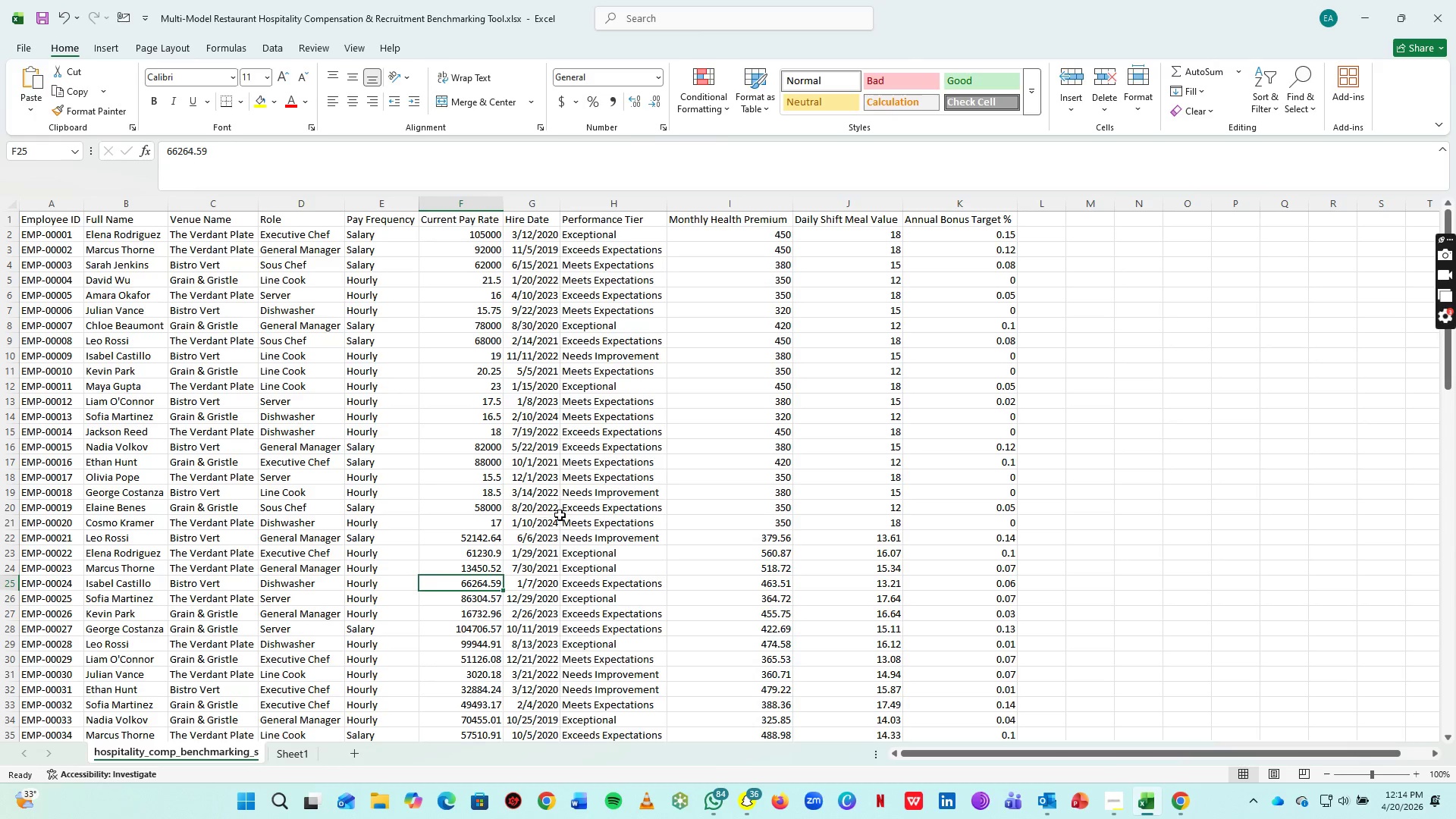 
scroll: coordinate [560, 515], scroll_direction: up, amount: 7.0
 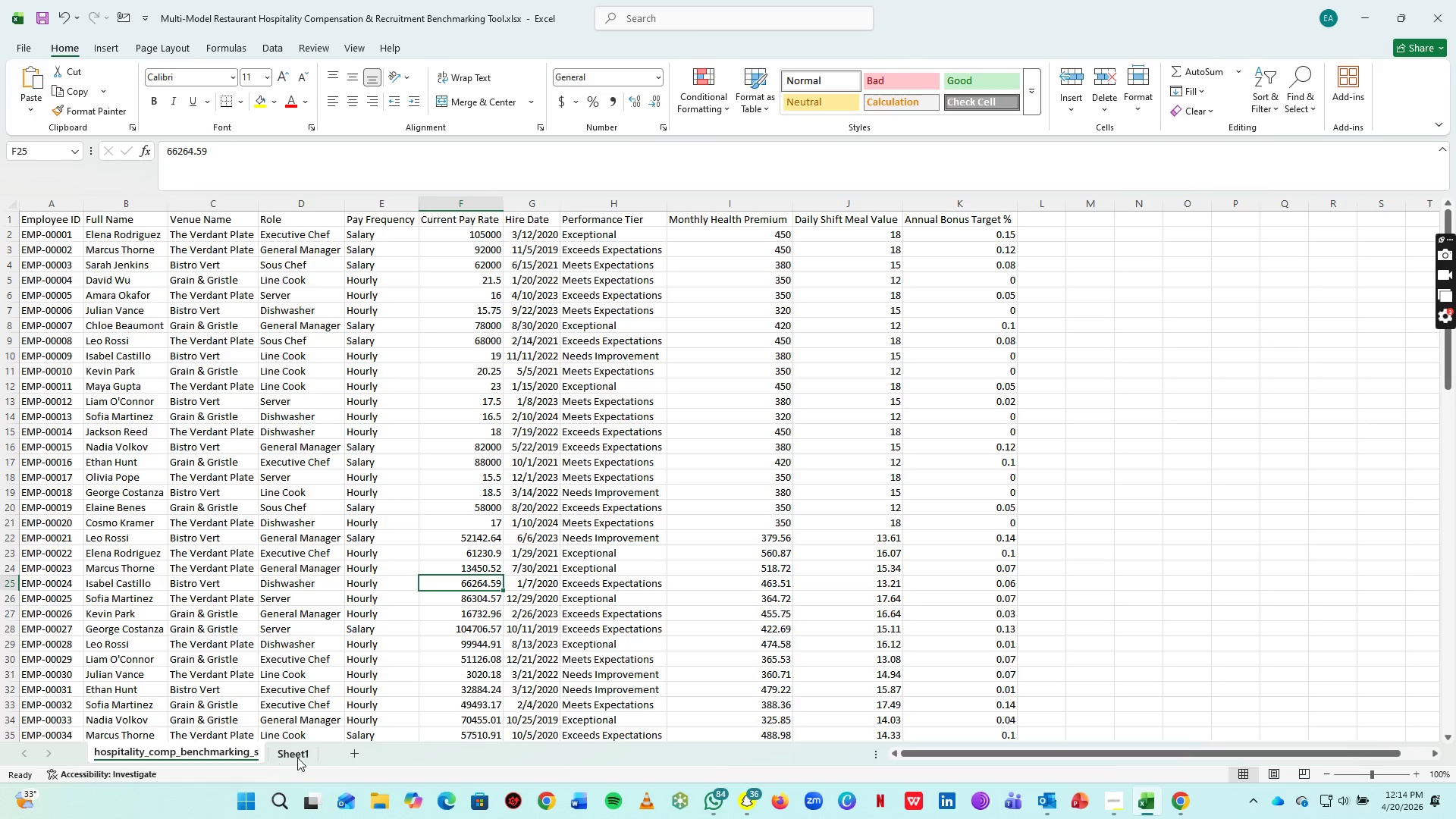 
left_click([299, 756])